 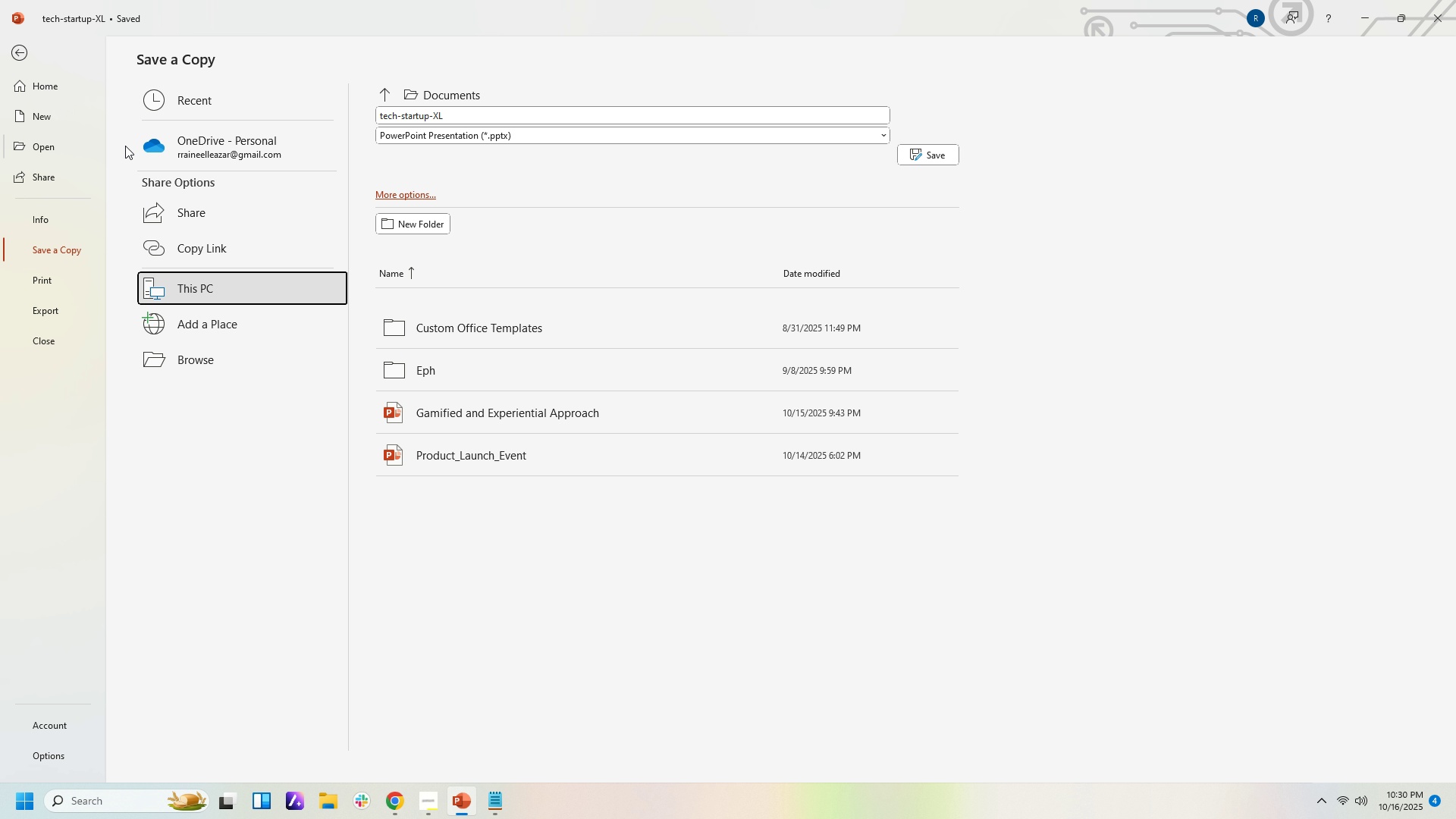 
left_click([493, 121])
 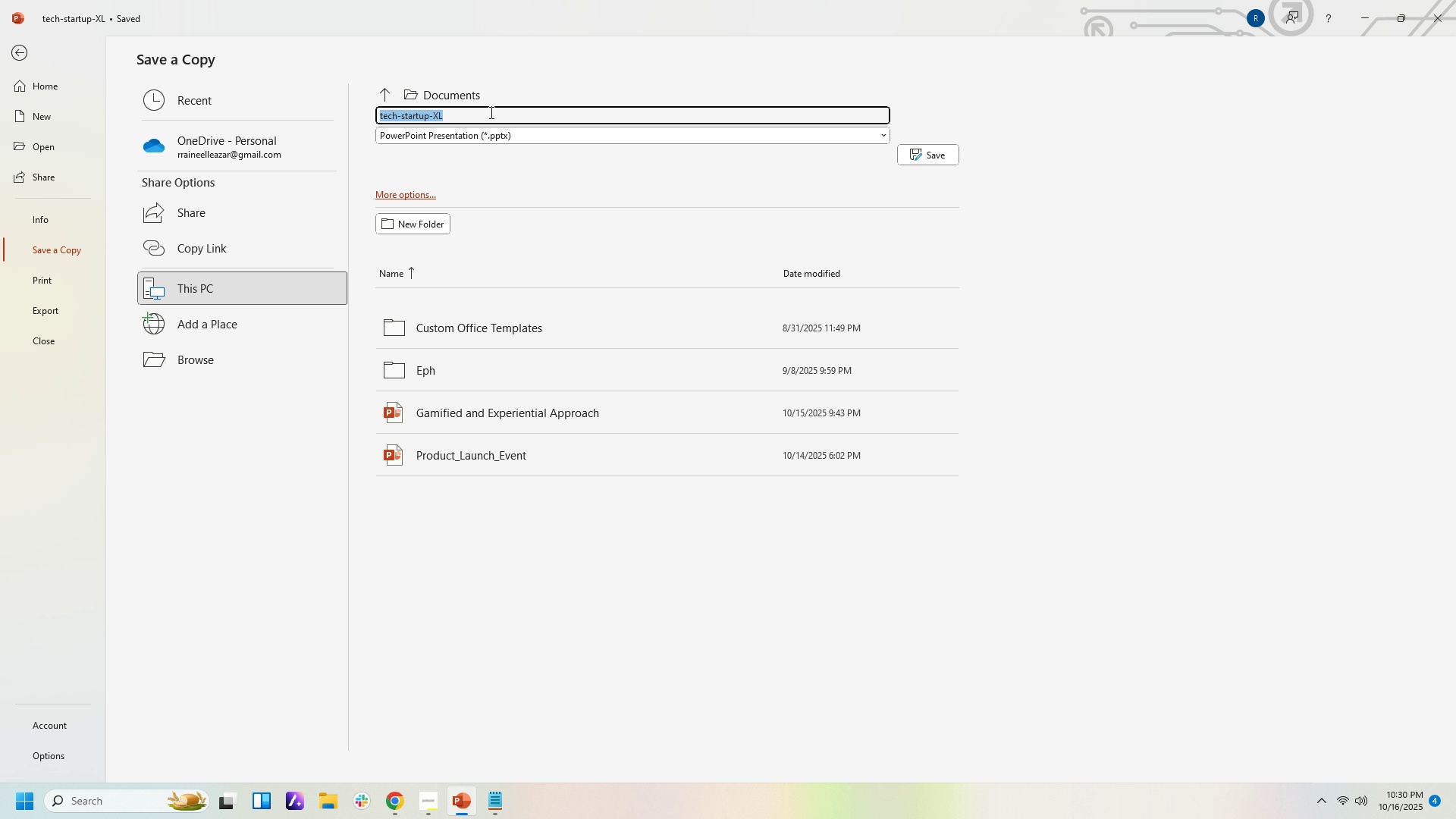 
type(Tec)
 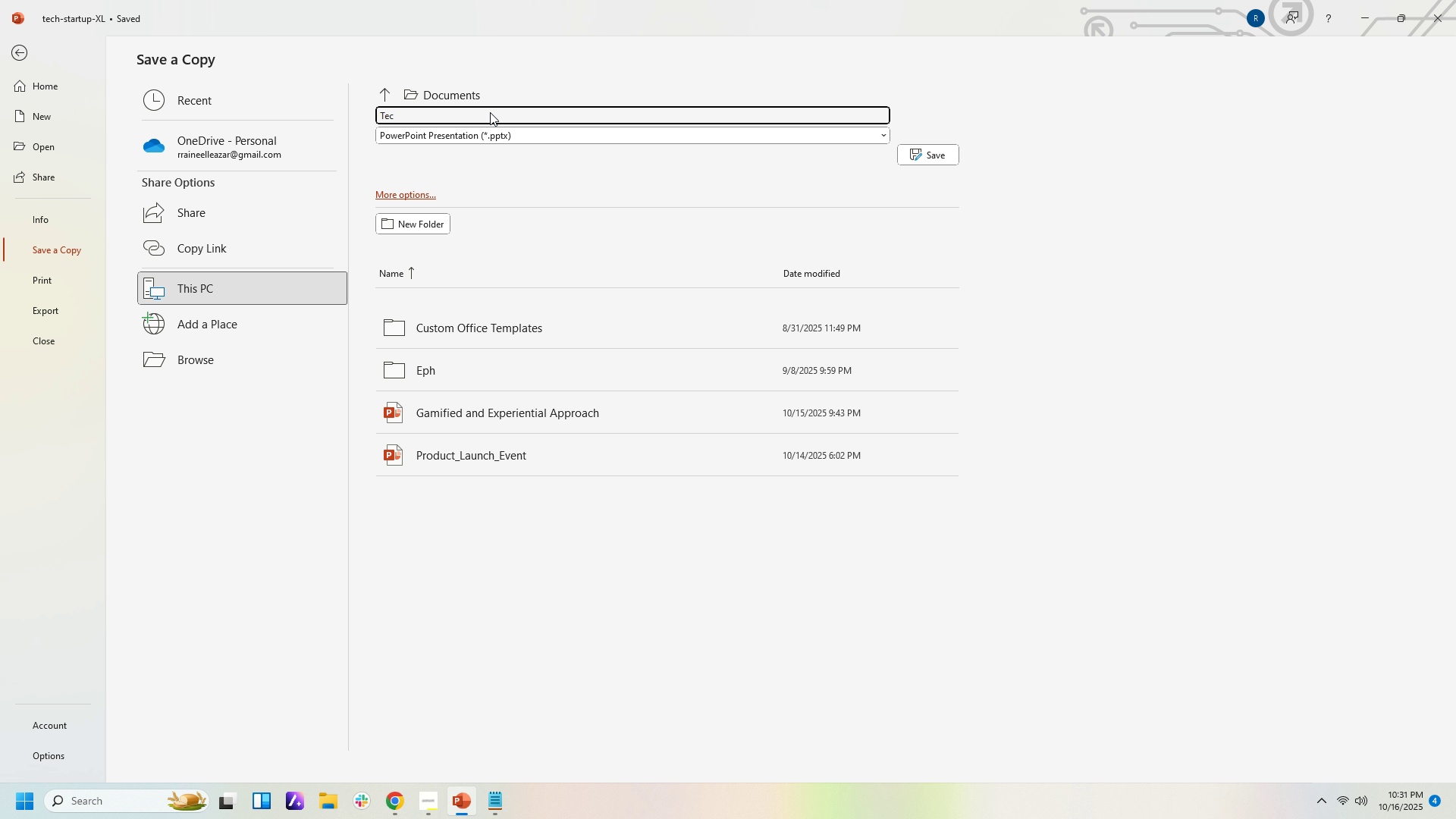 
type(h Start)
key(Backspace)
key(Backspace)
key(Backspace)
key(Backspace)
key(Backspace)
 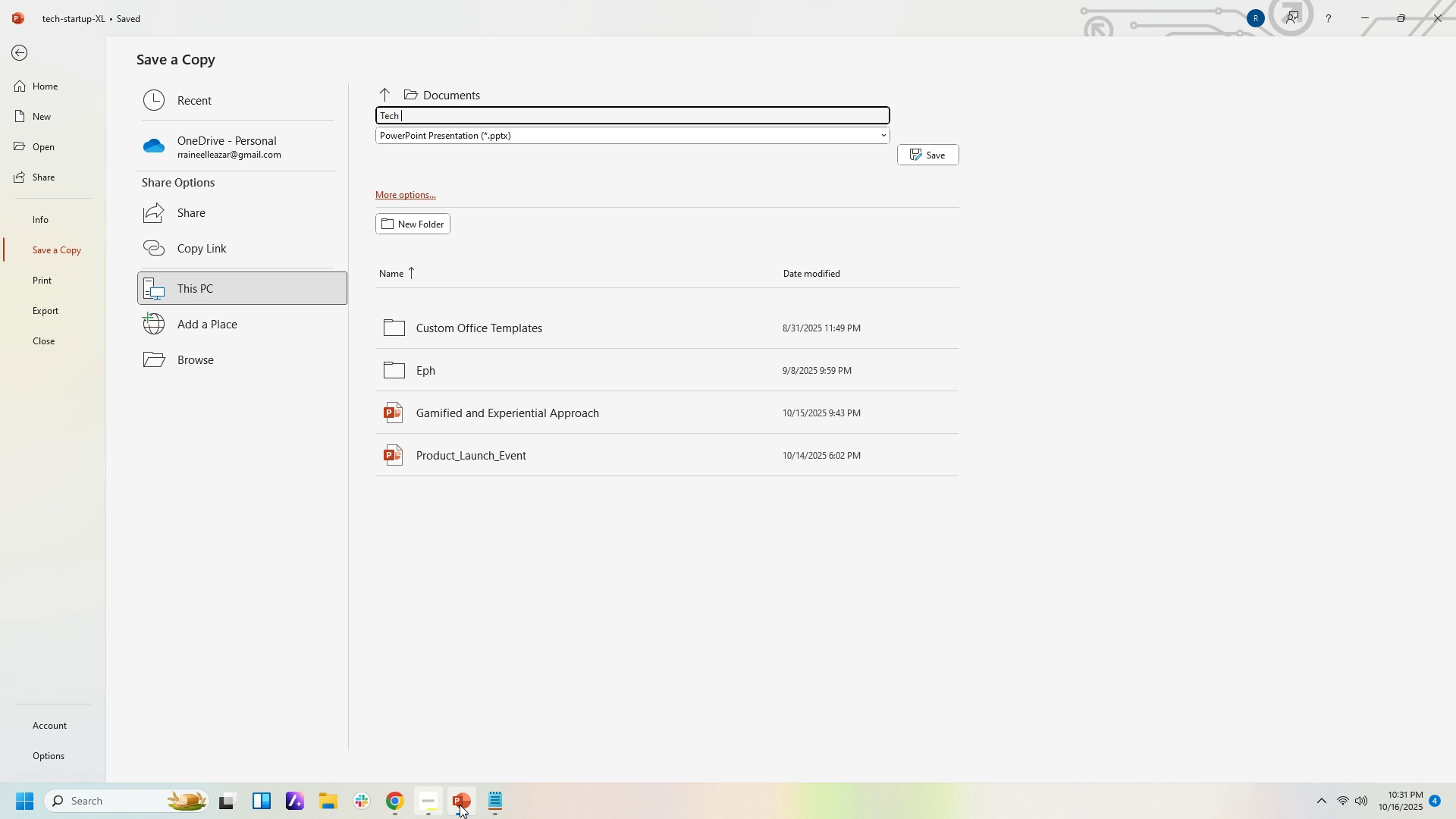 
left_click([461, 805])
 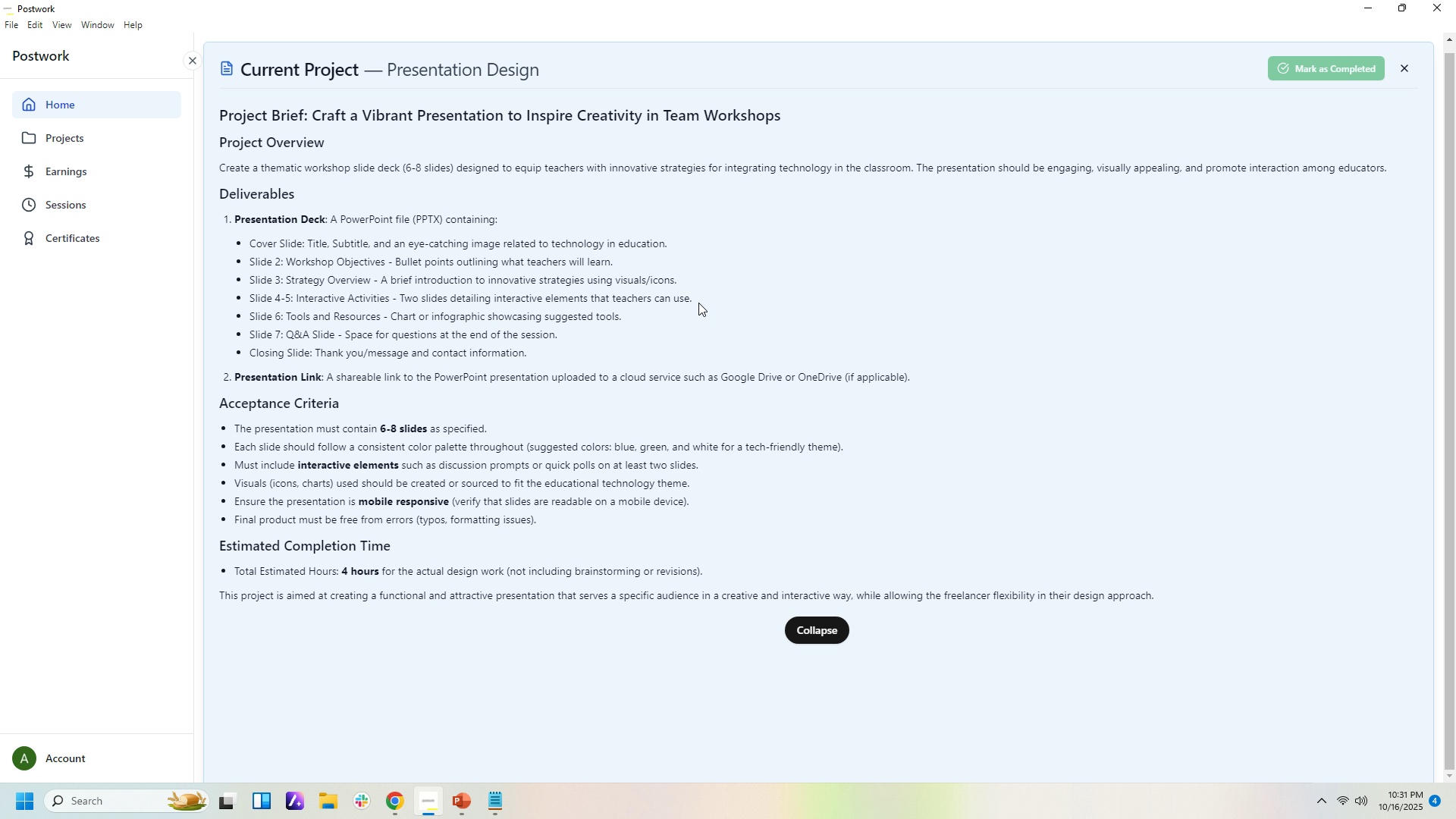 
wait(30.57)
 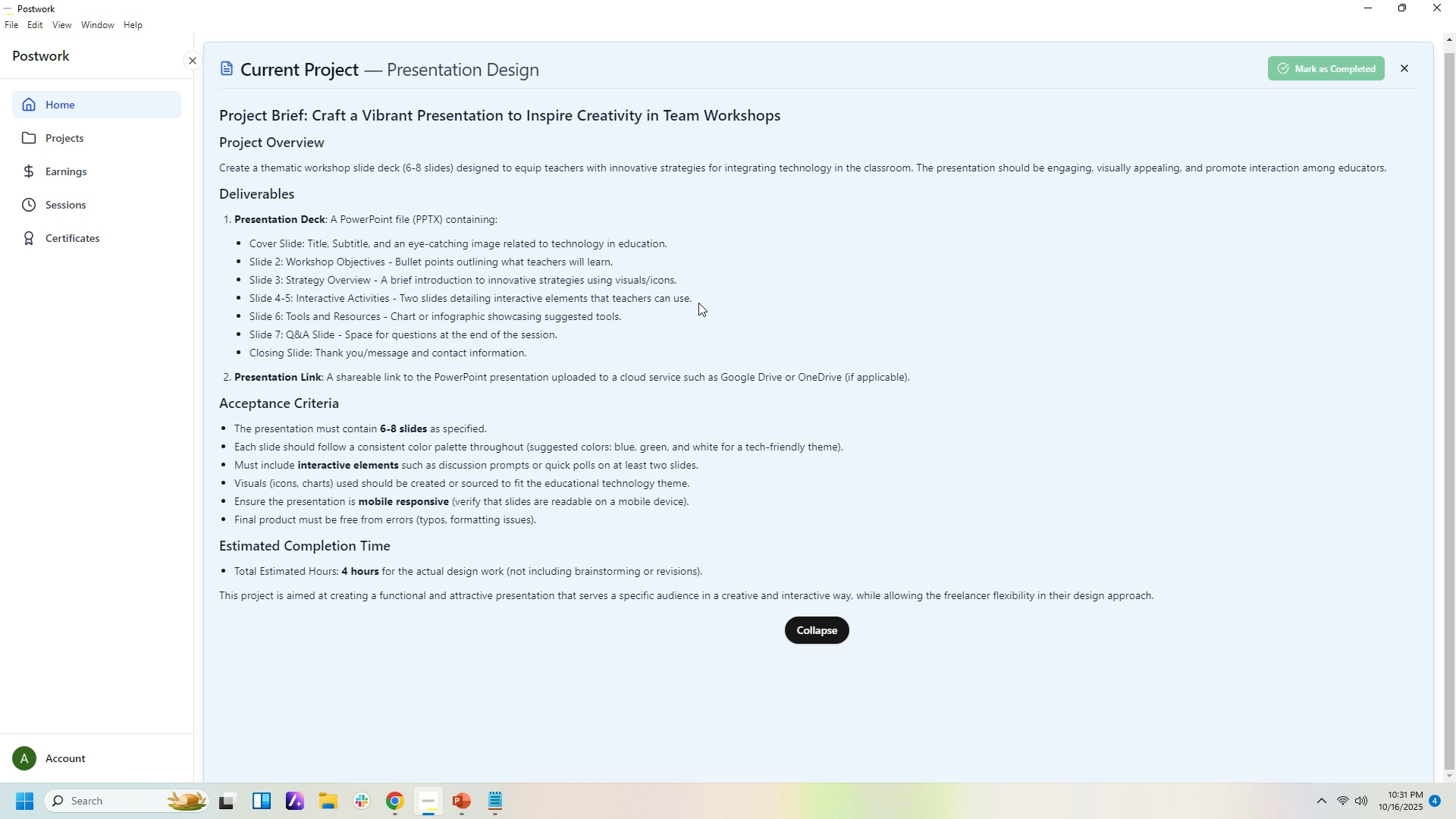 
left_click([511, 118])